 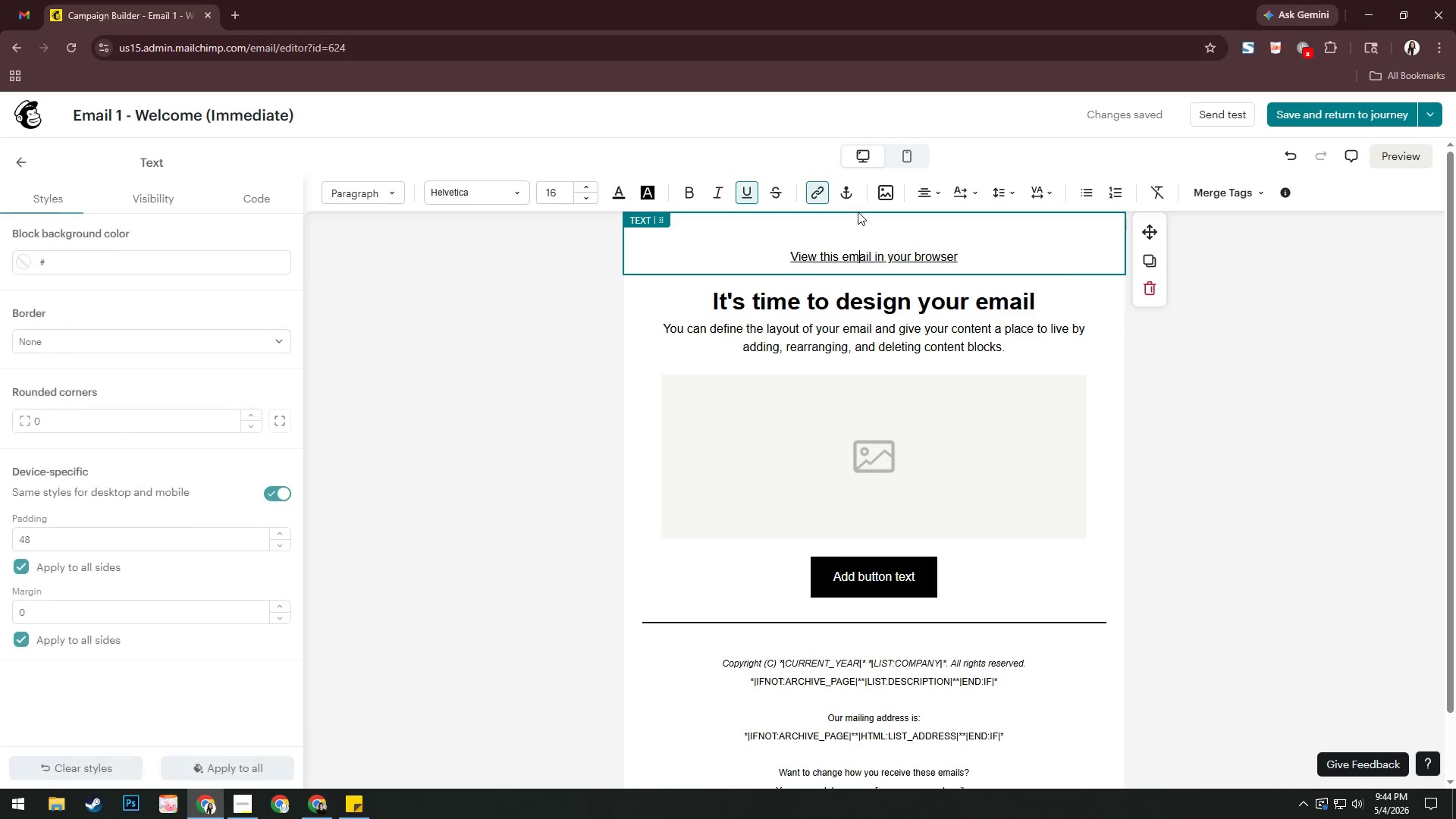 
left_click([983, 259])
 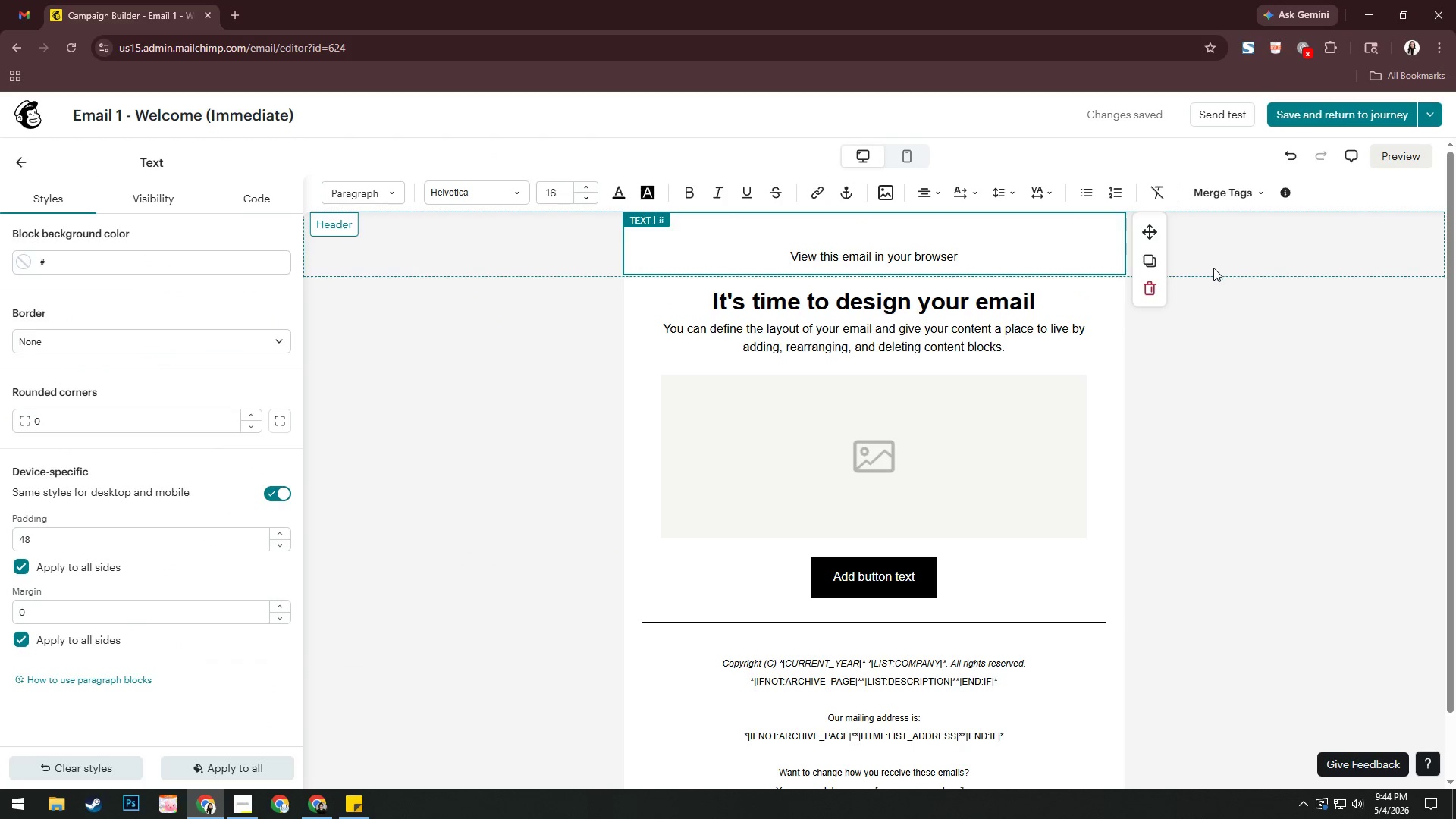 
left_click([1230, 293])
 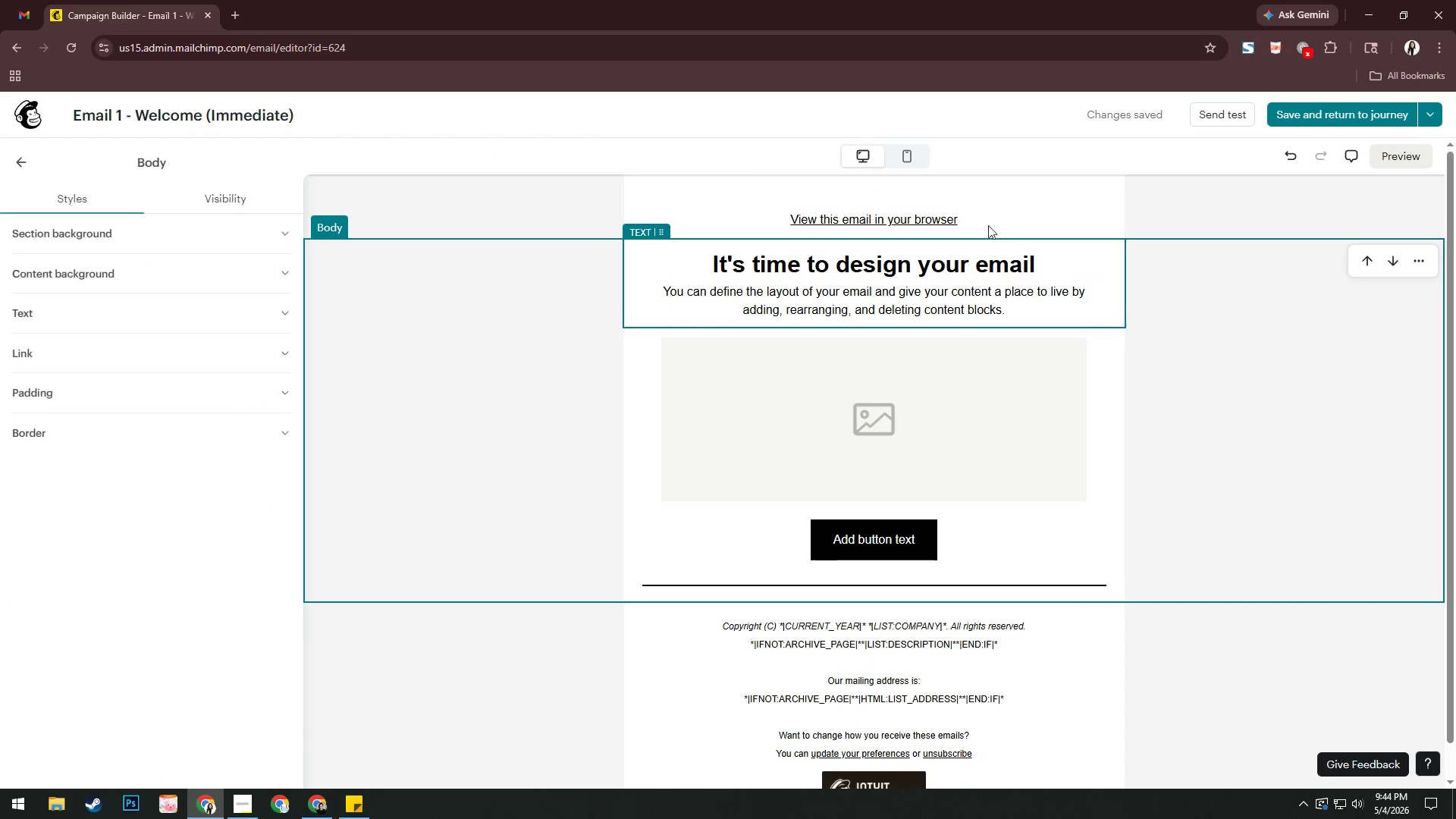 
left_click([981, 220])
 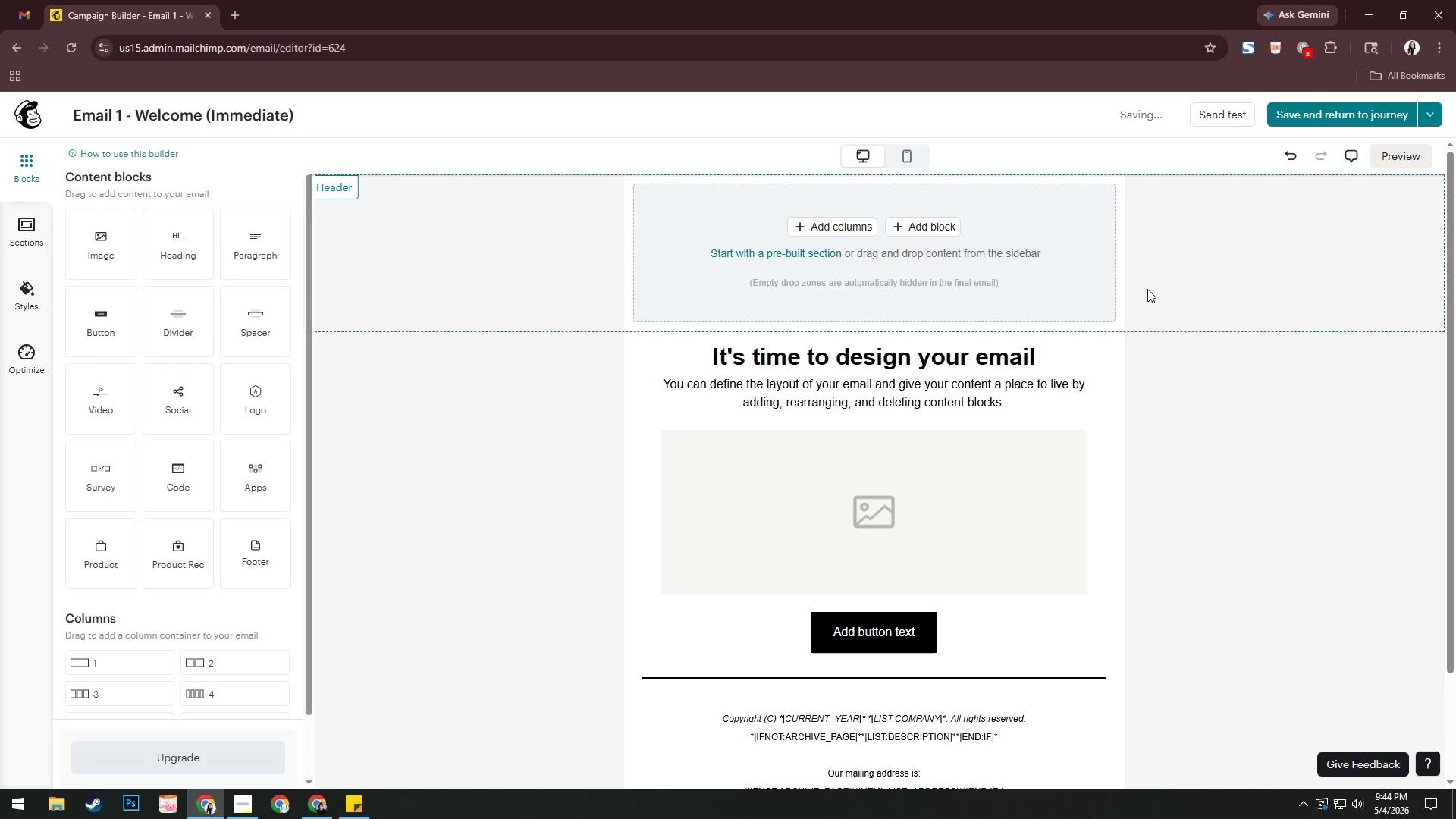 
left_click([914, 221])
 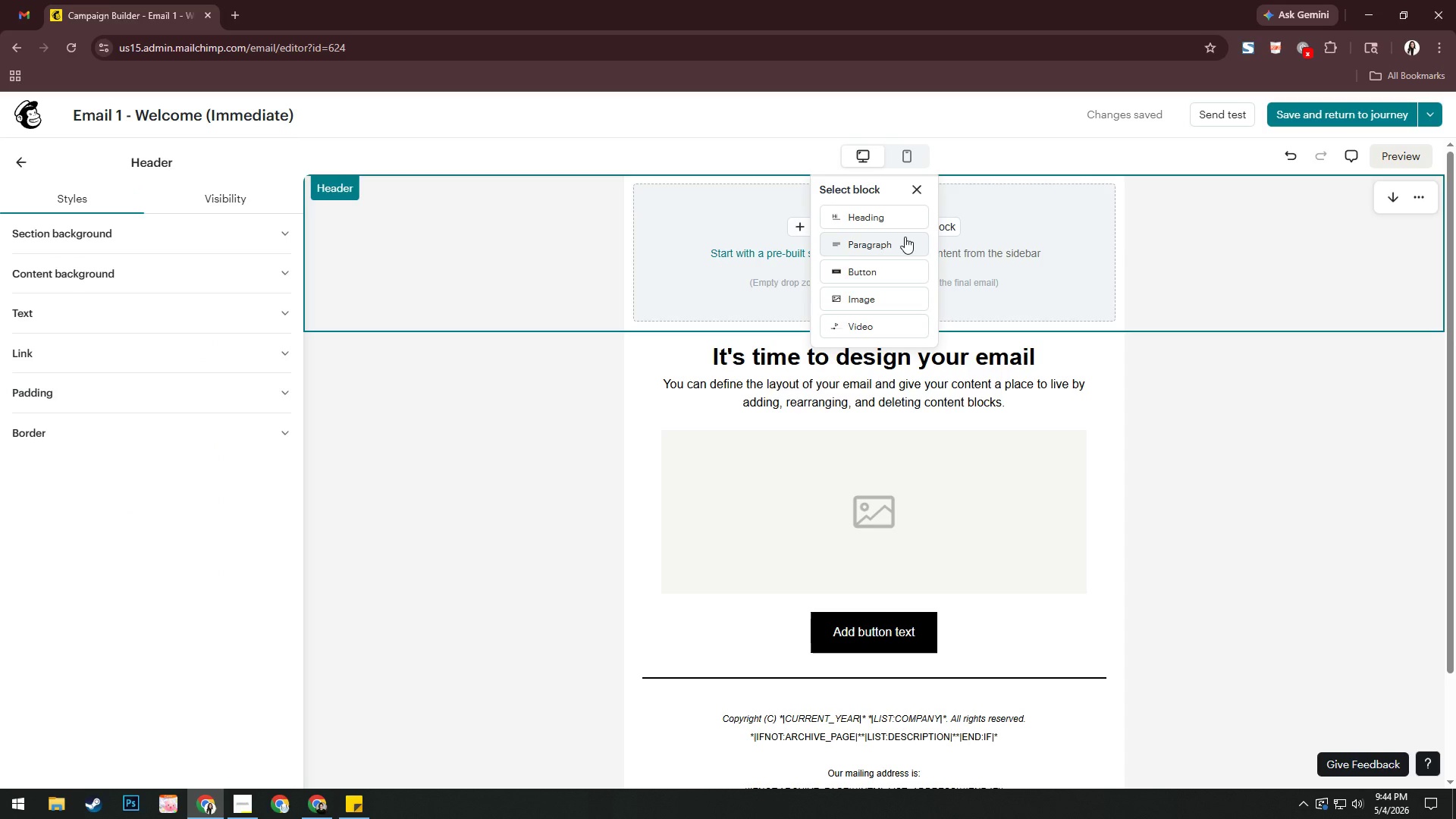 
wait(7.02)
 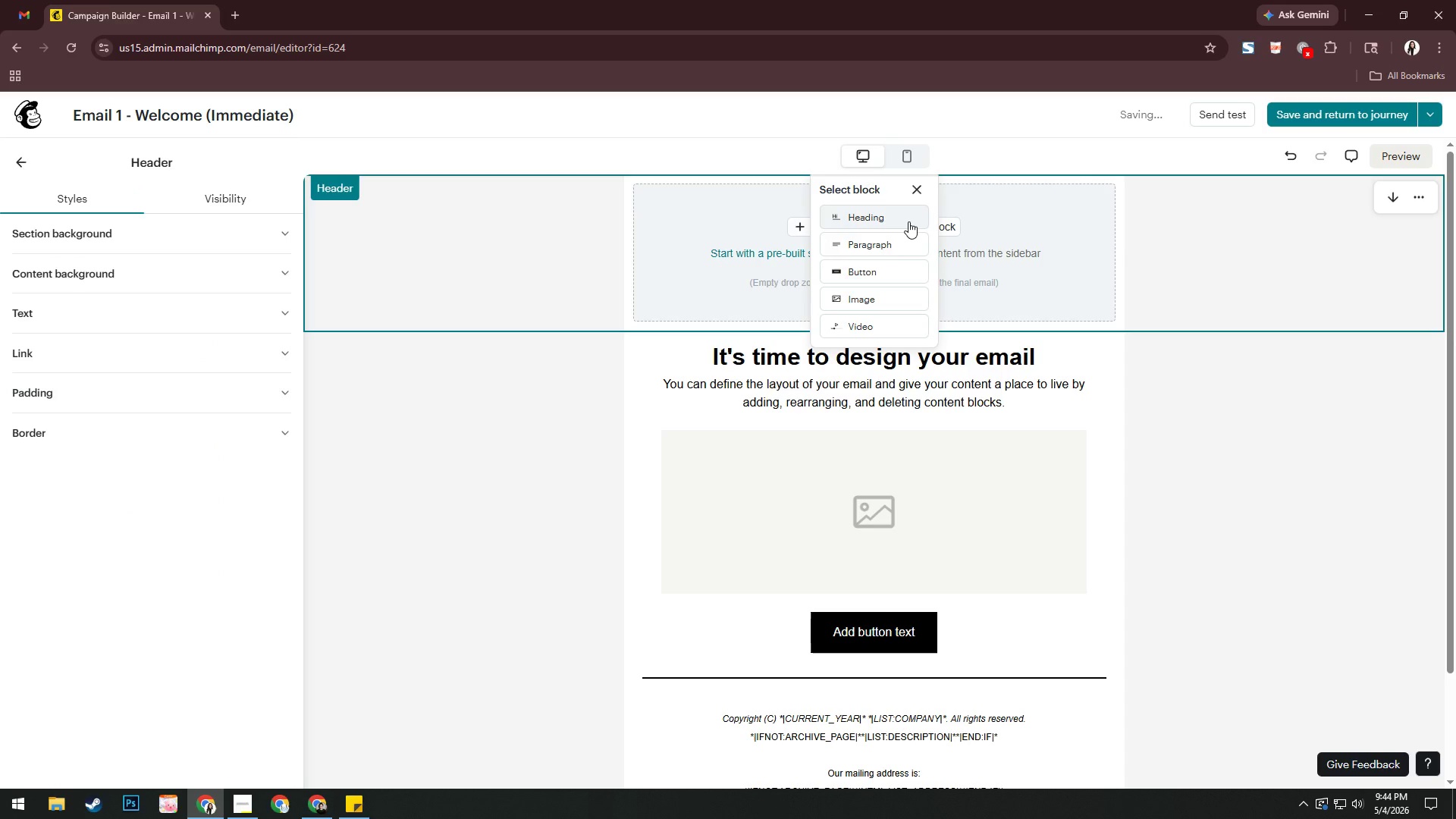 
left_click([905, 237])
 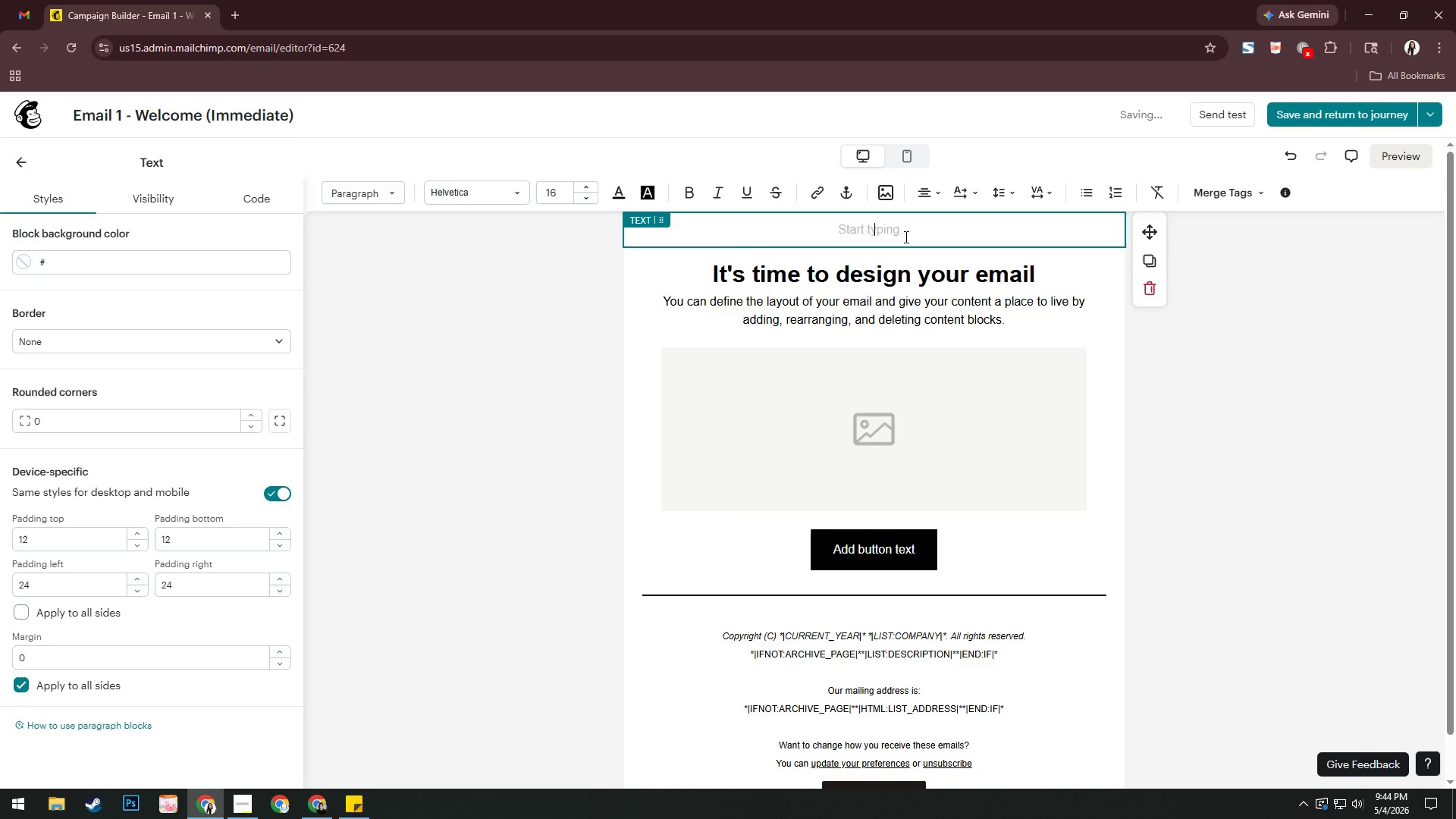 
type(PEAK )
 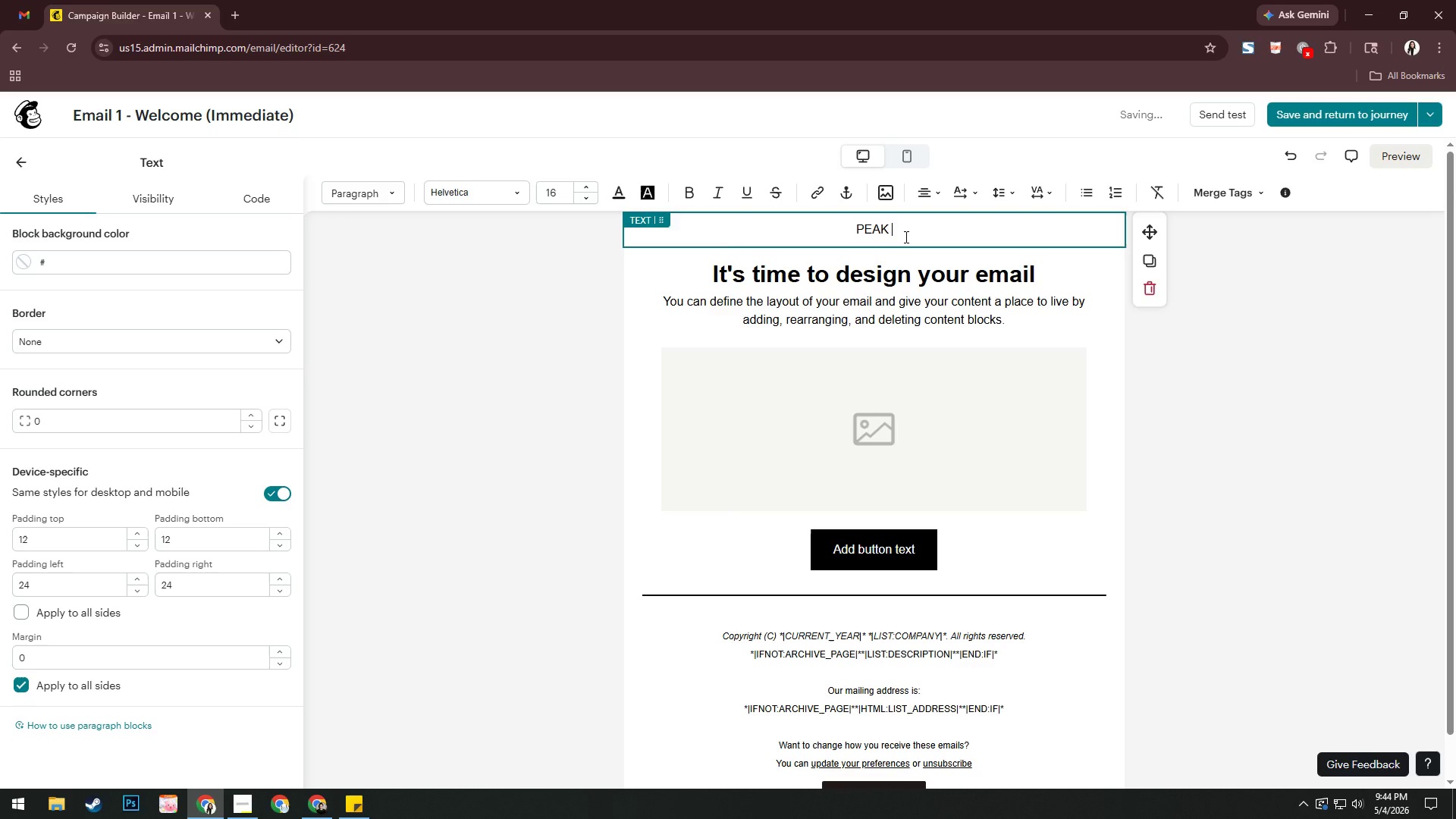 
key(Alt+AltLeft)
 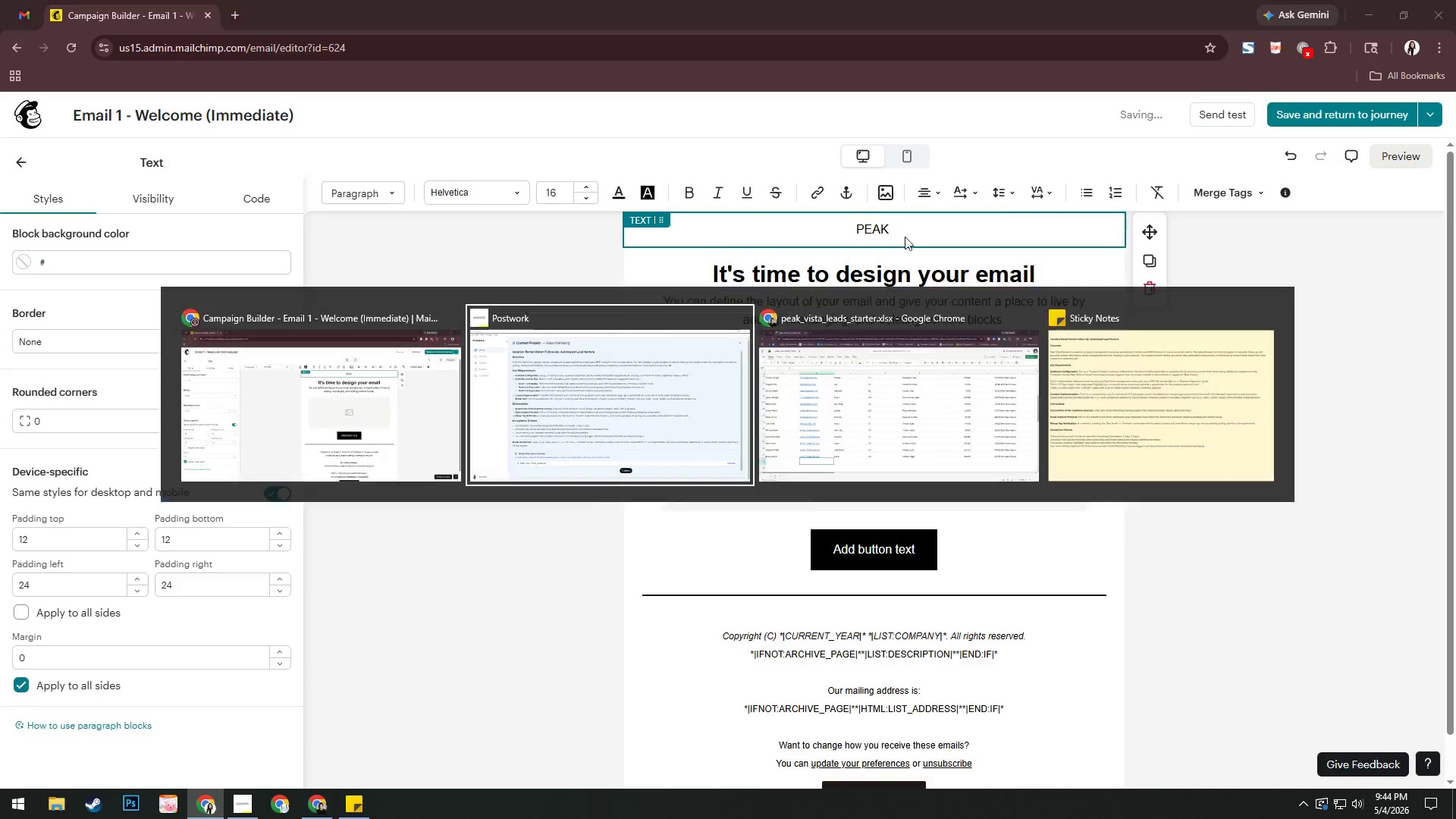 
key(Alt+Tab)